 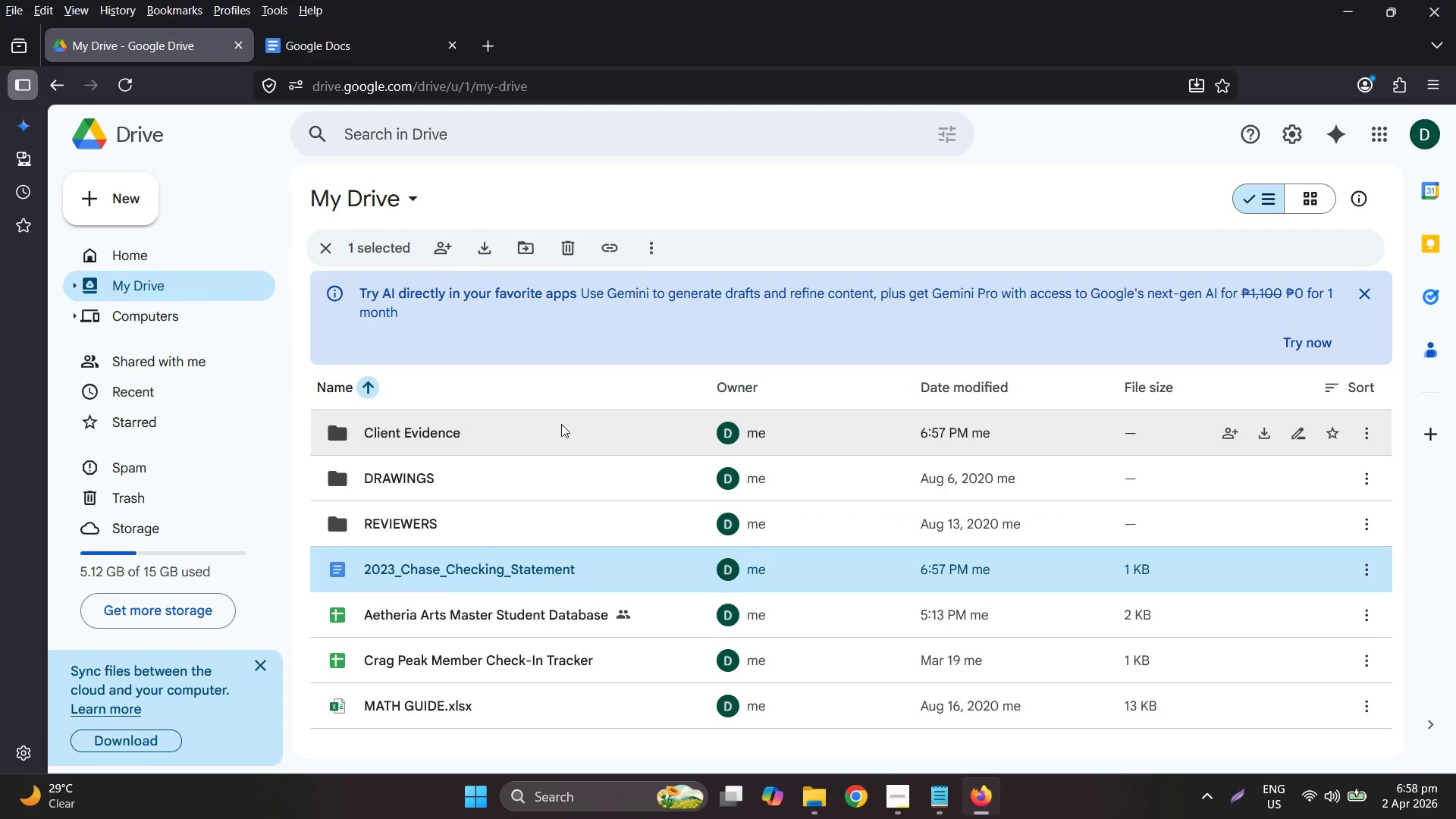 
left_click_drag(start_coordinate=[530, 429], to_coordinate=[526, 428])
 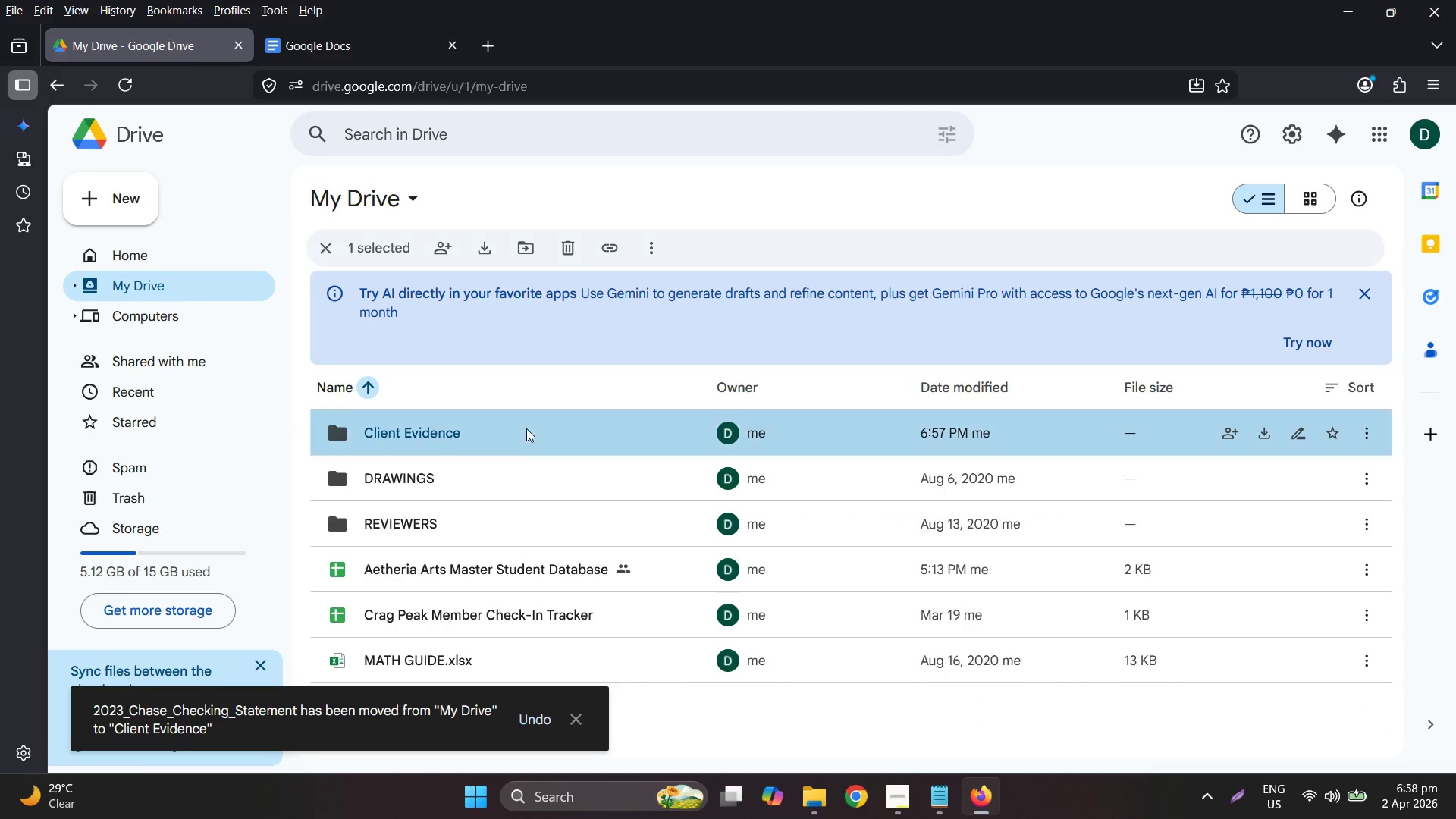 
triple_click([526, 428])
 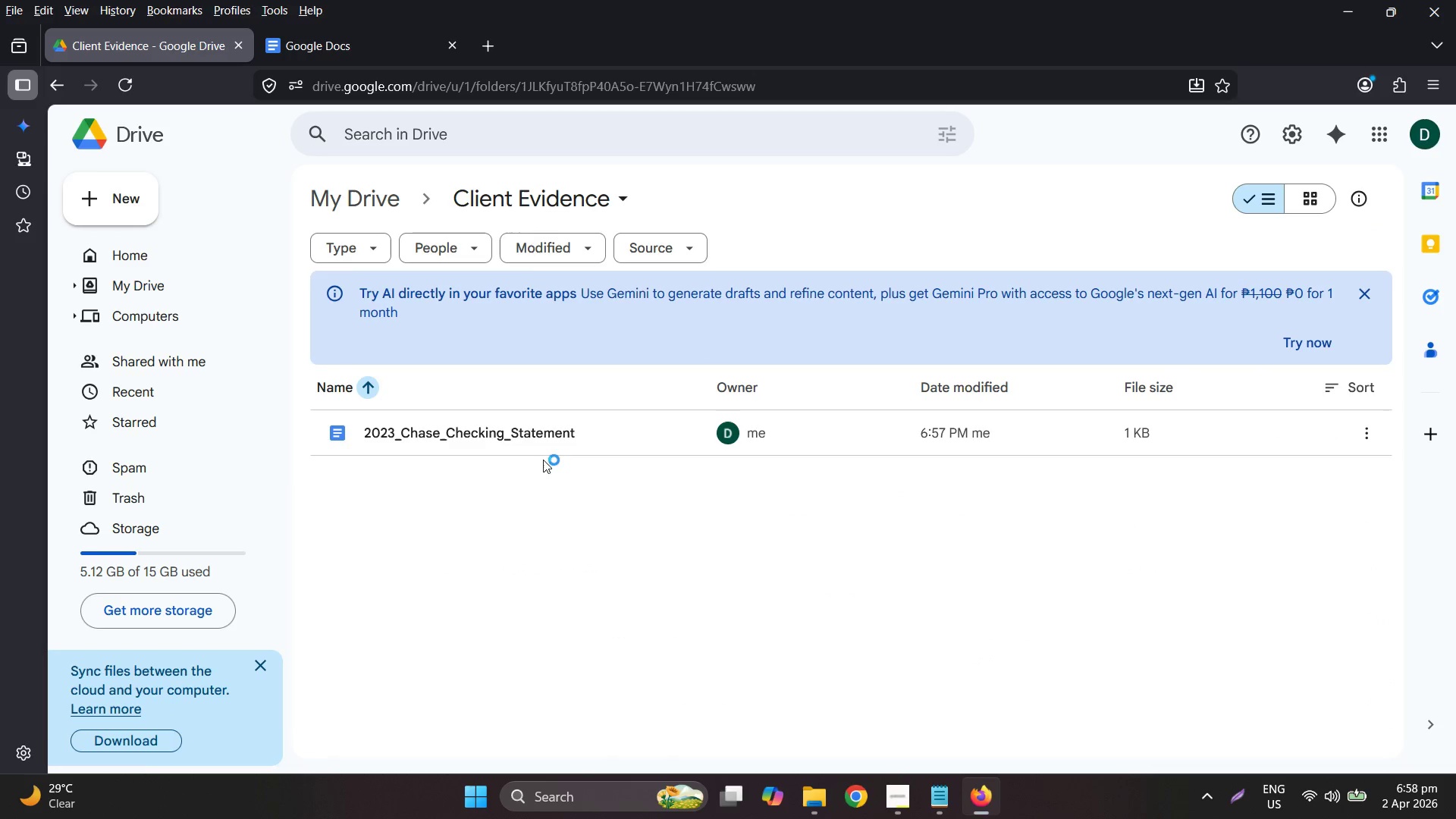 
wait(5.86)
 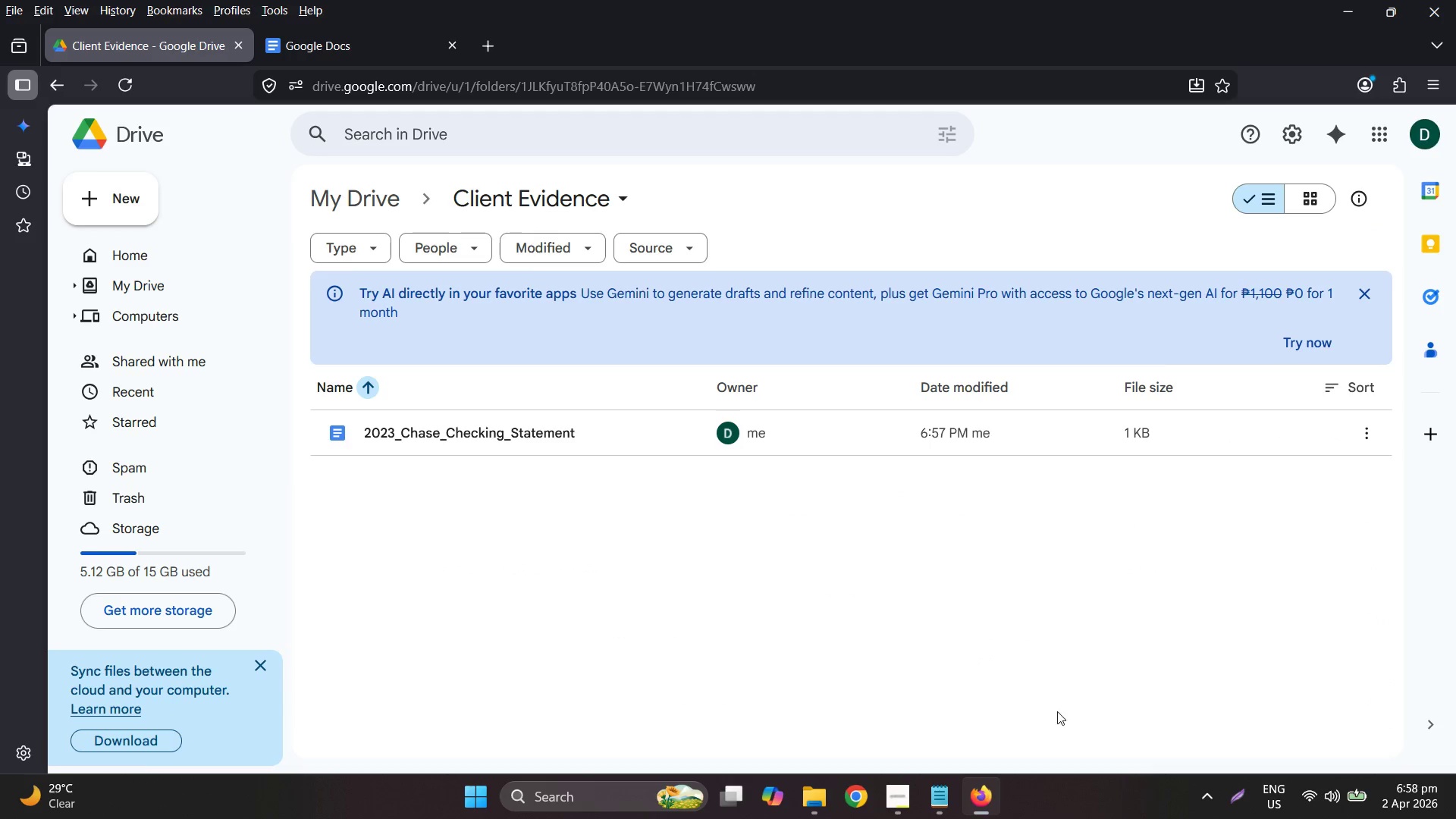 
left_click_drag(start_coordinate=[495, 431], to_coordinate=[356, 199])
 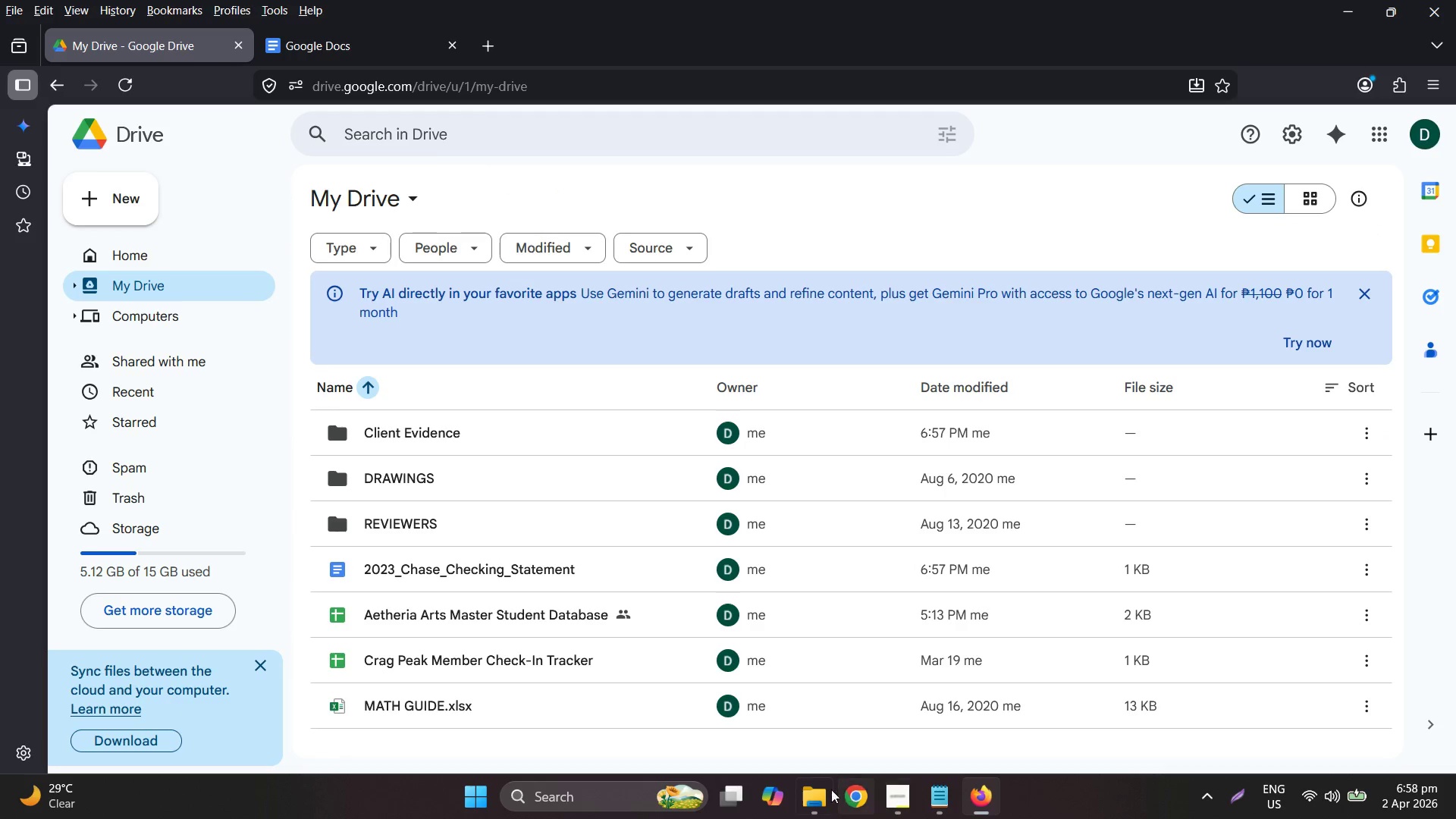 
left_click([491, 46])
 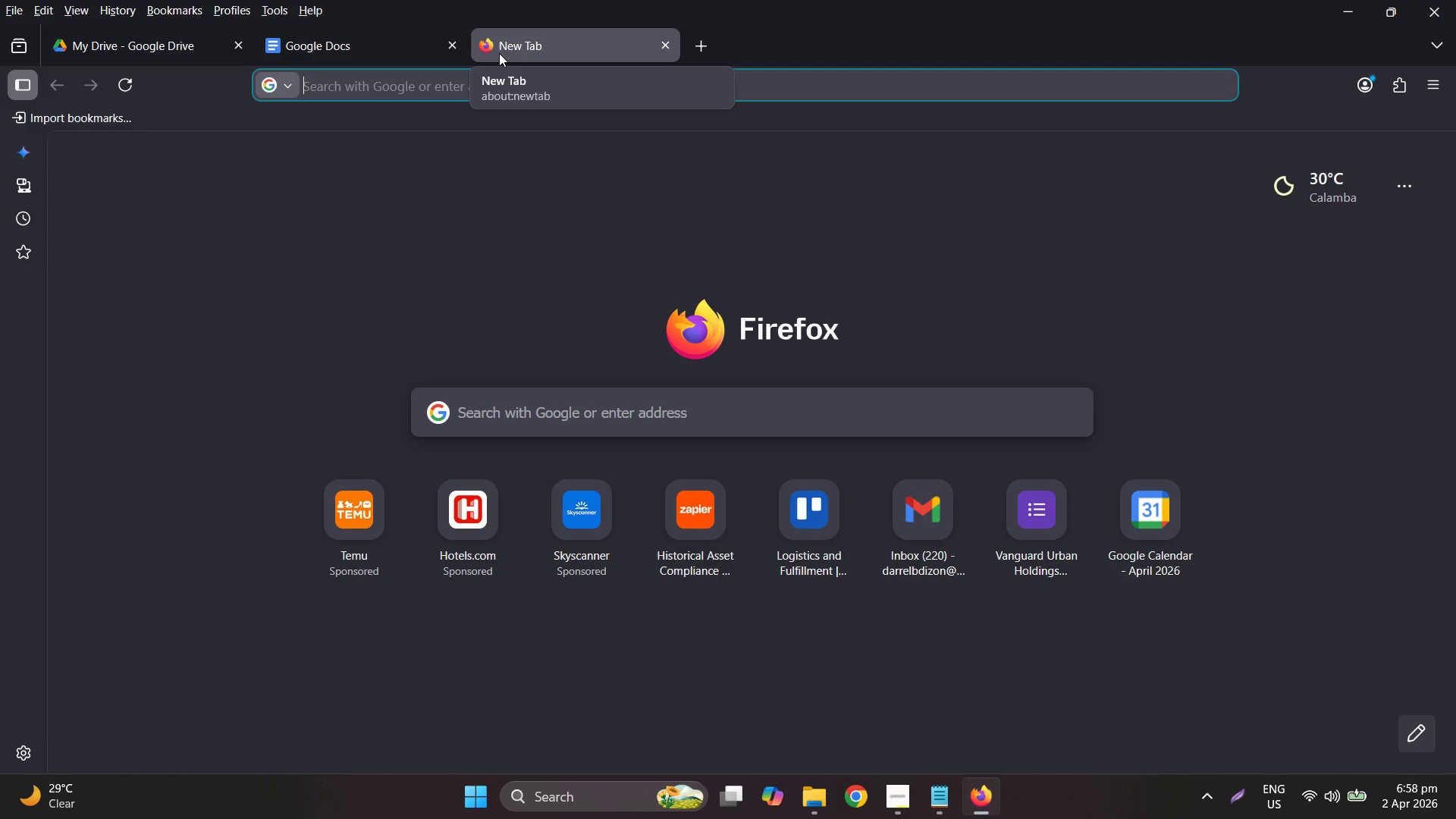 
key(Z)
 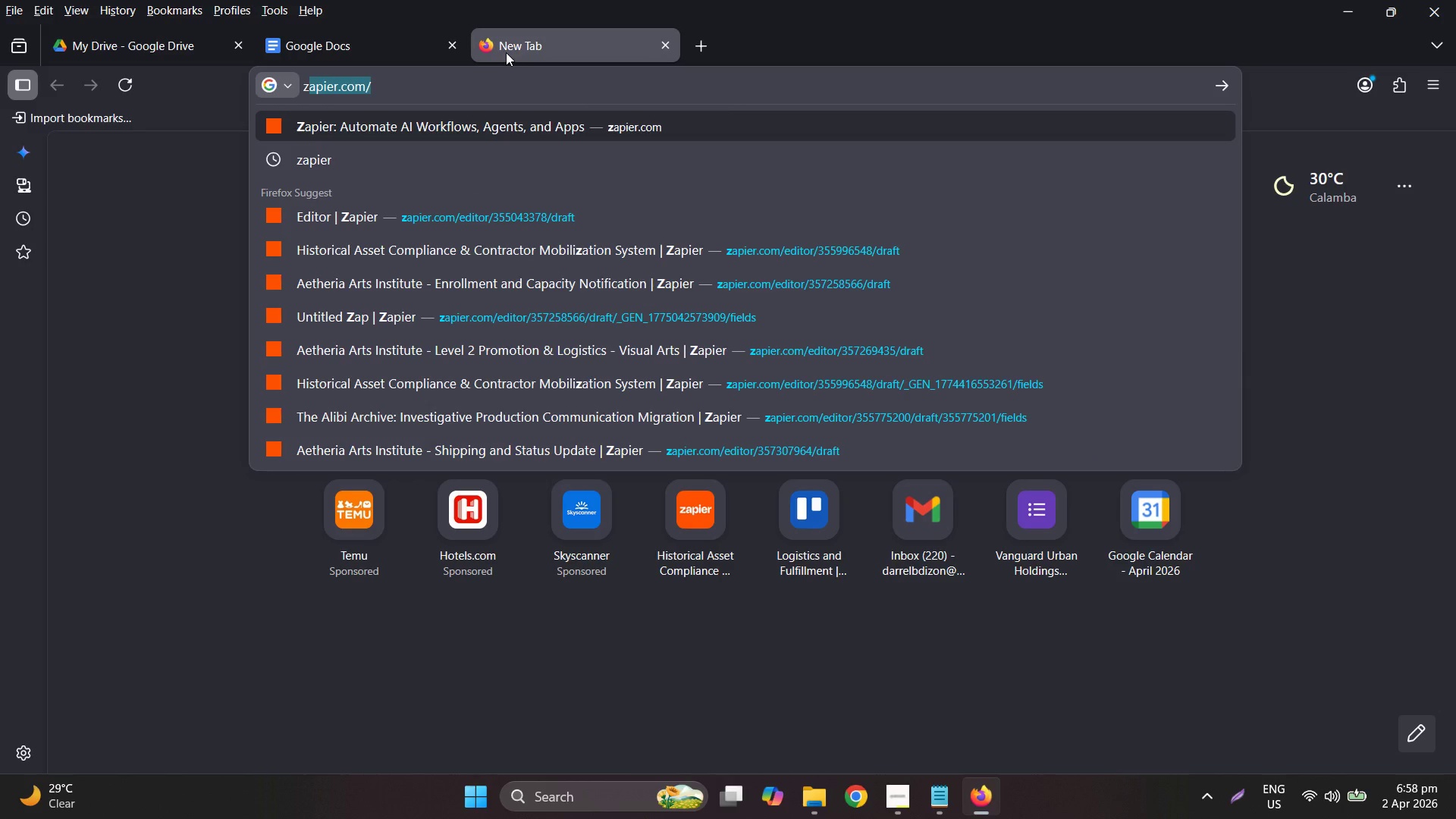 
key(Enter)
 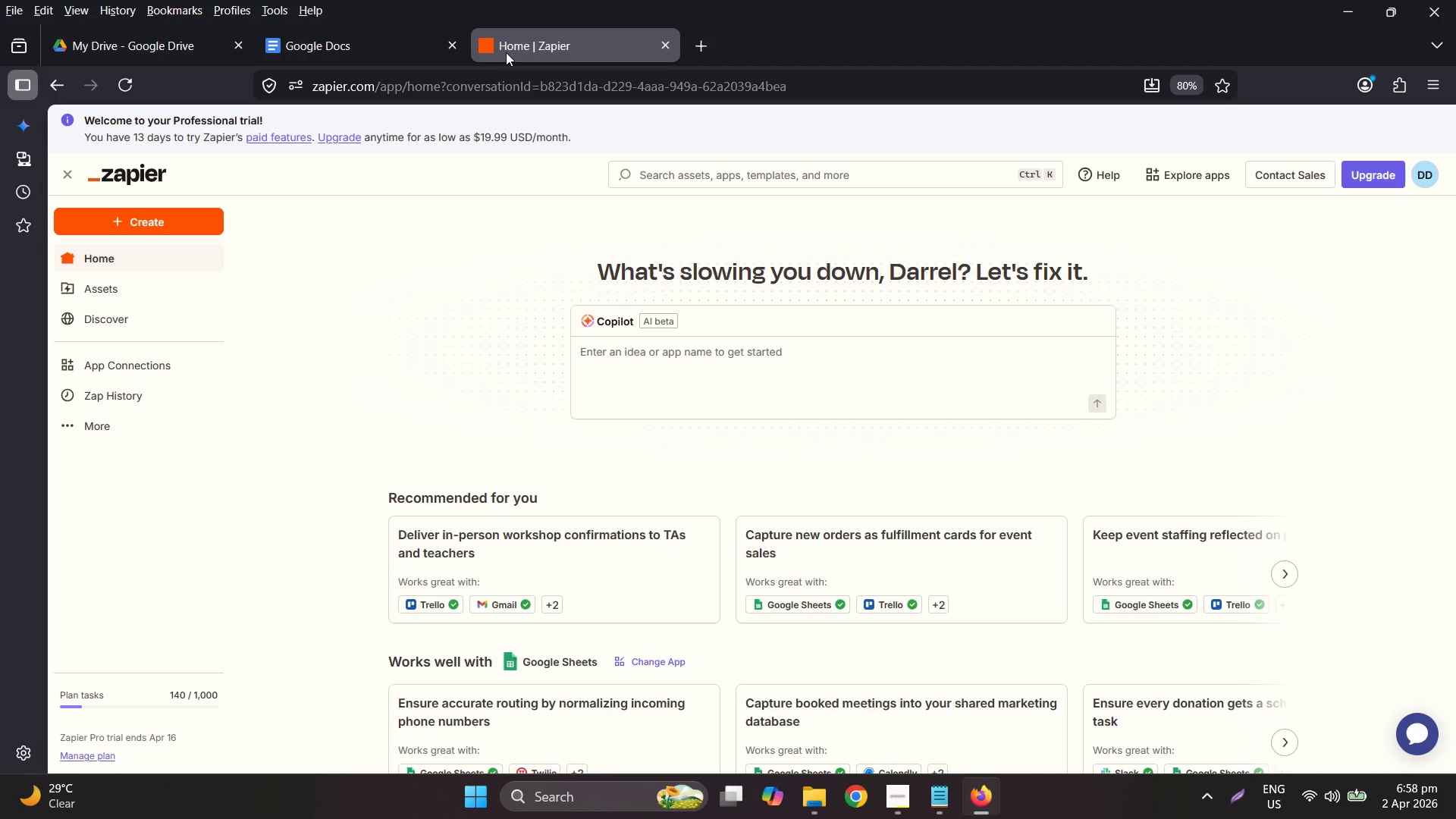 
wait(14.8)
 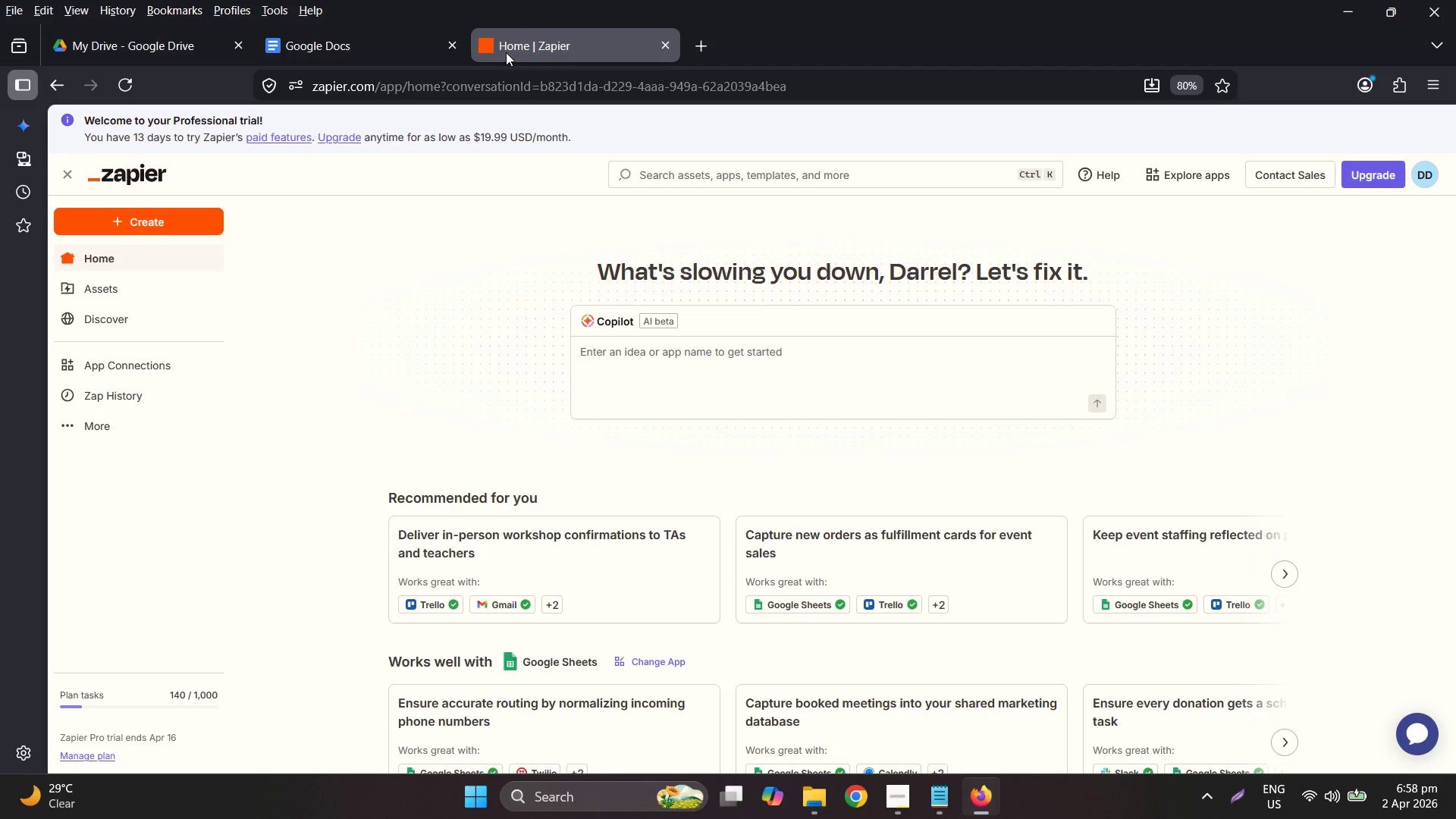 
left_click([889, 789])